 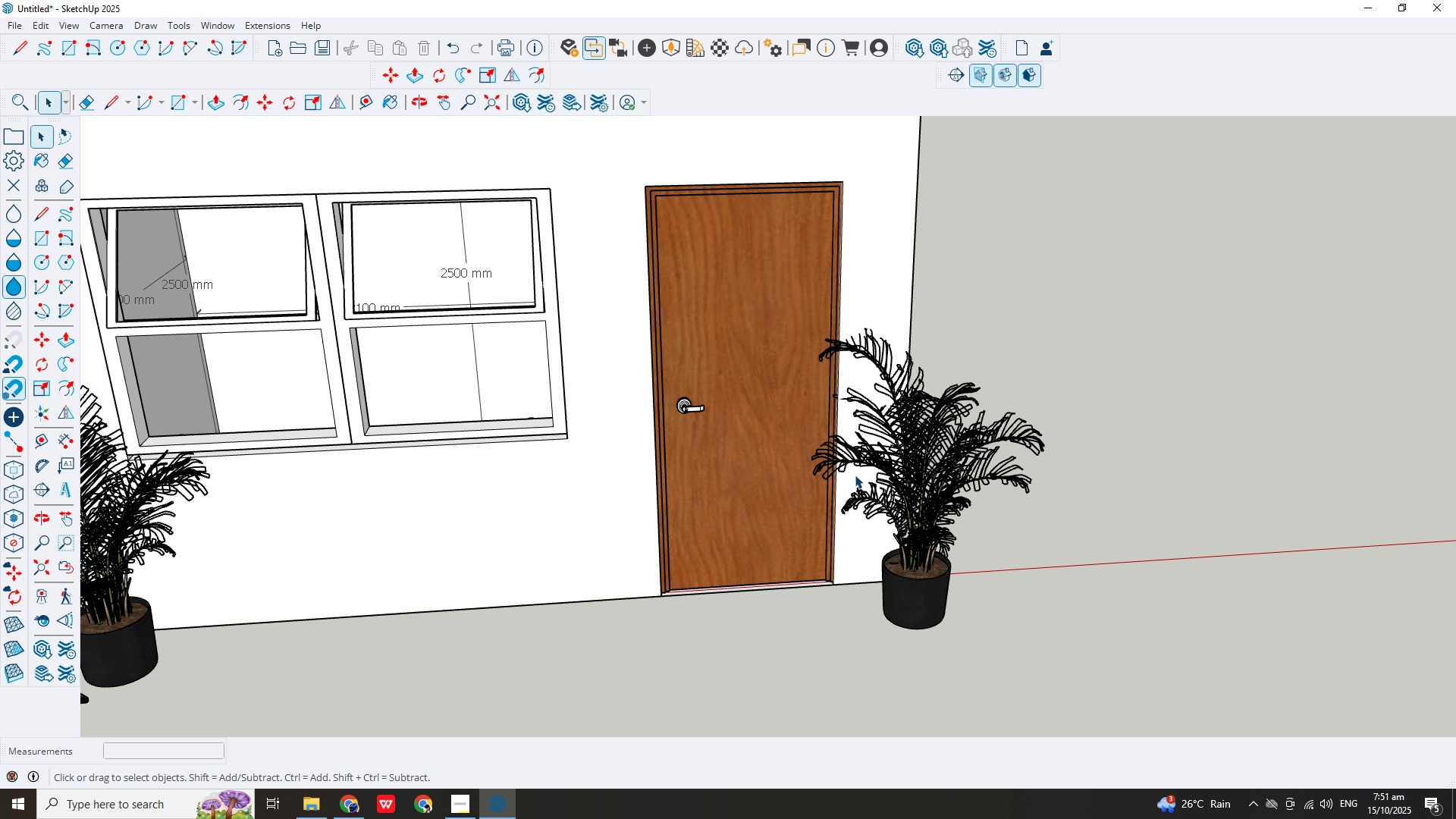 
scroll: coordinate [839, 495], scroll_direction: down, amount: 4.0
 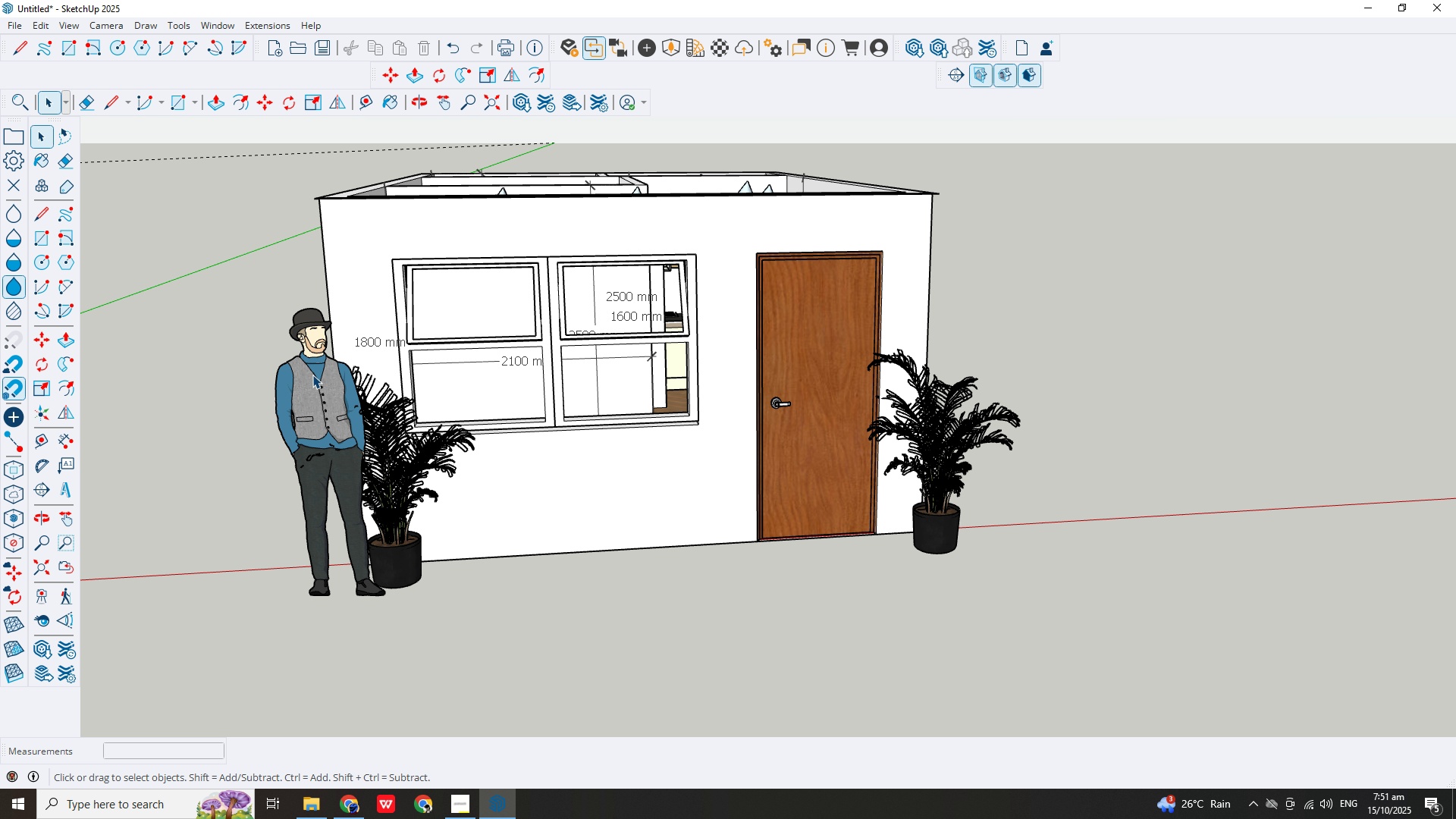 
left_click([325, 369])
 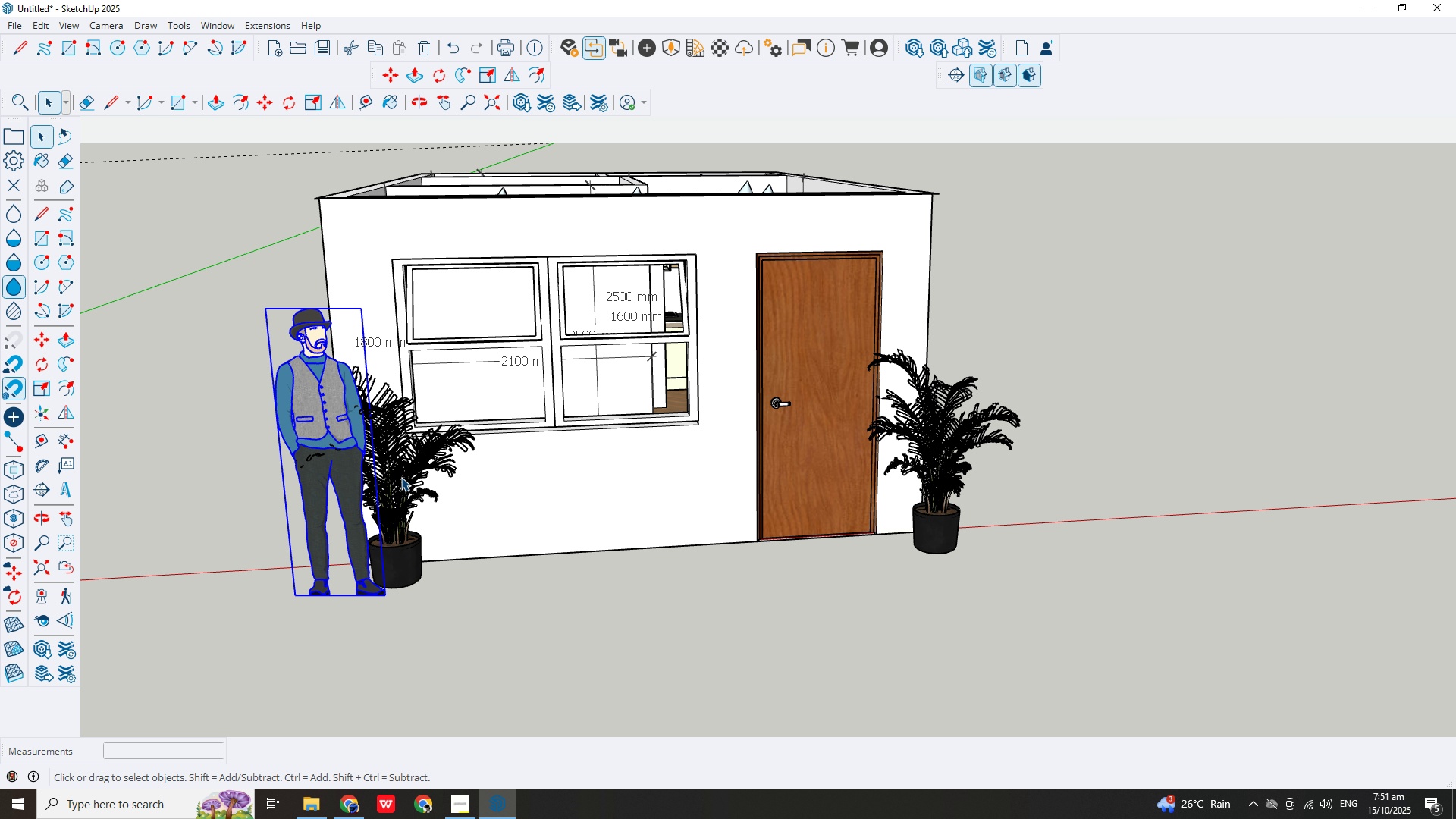 
key(Control+ControlLeft)
 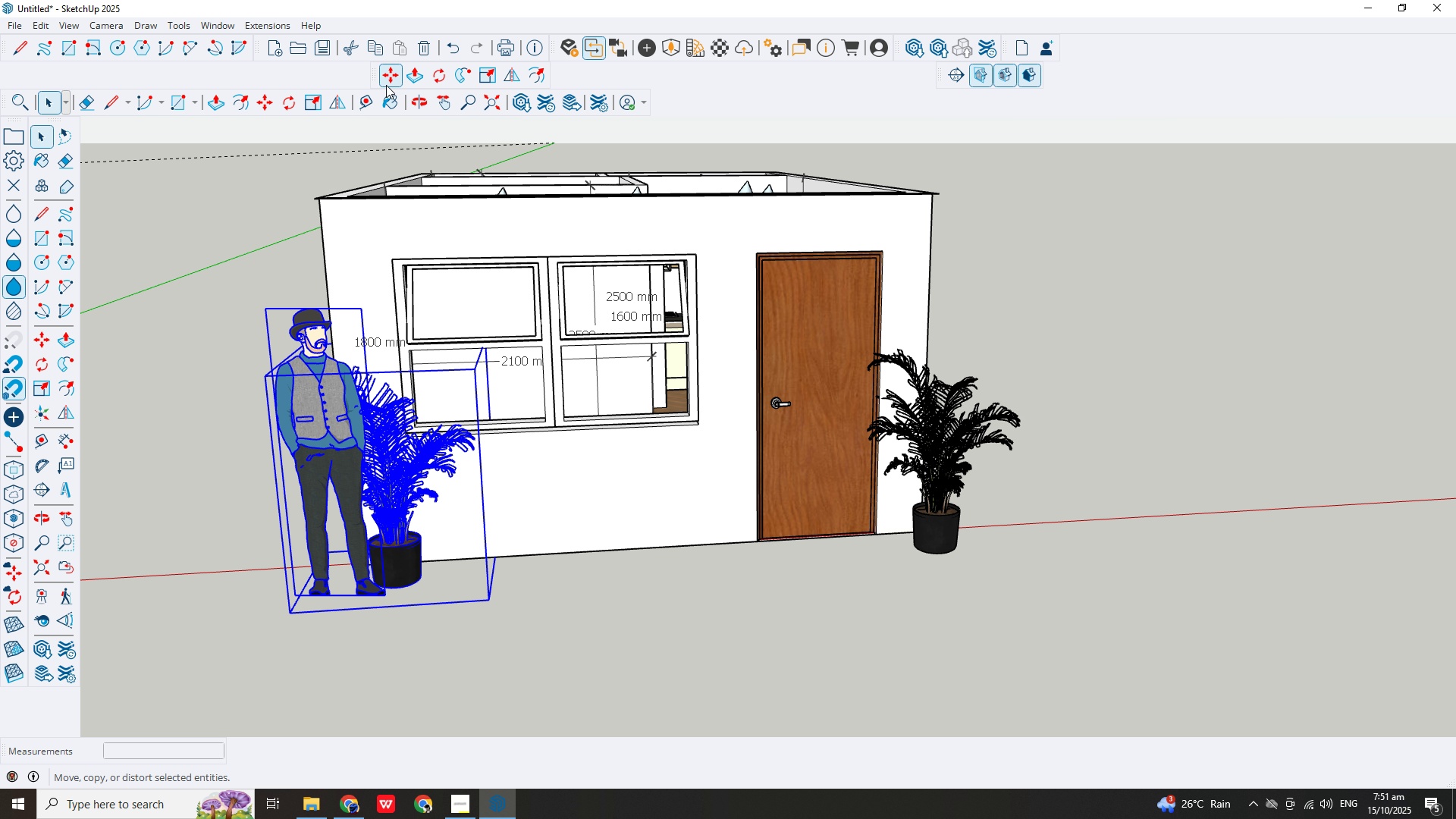 
left_click([388, 72])
 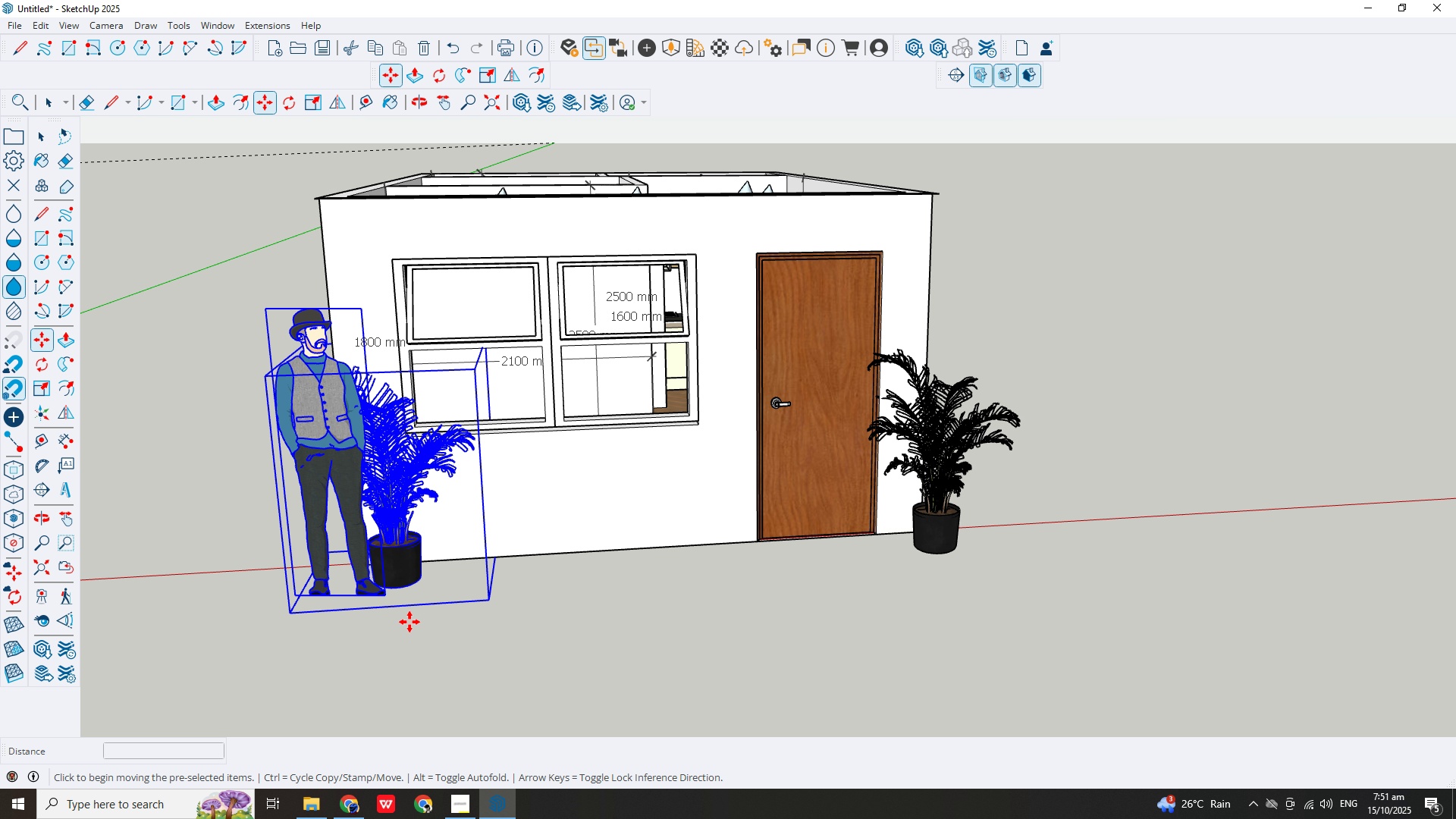 
left_click([410, 622])
 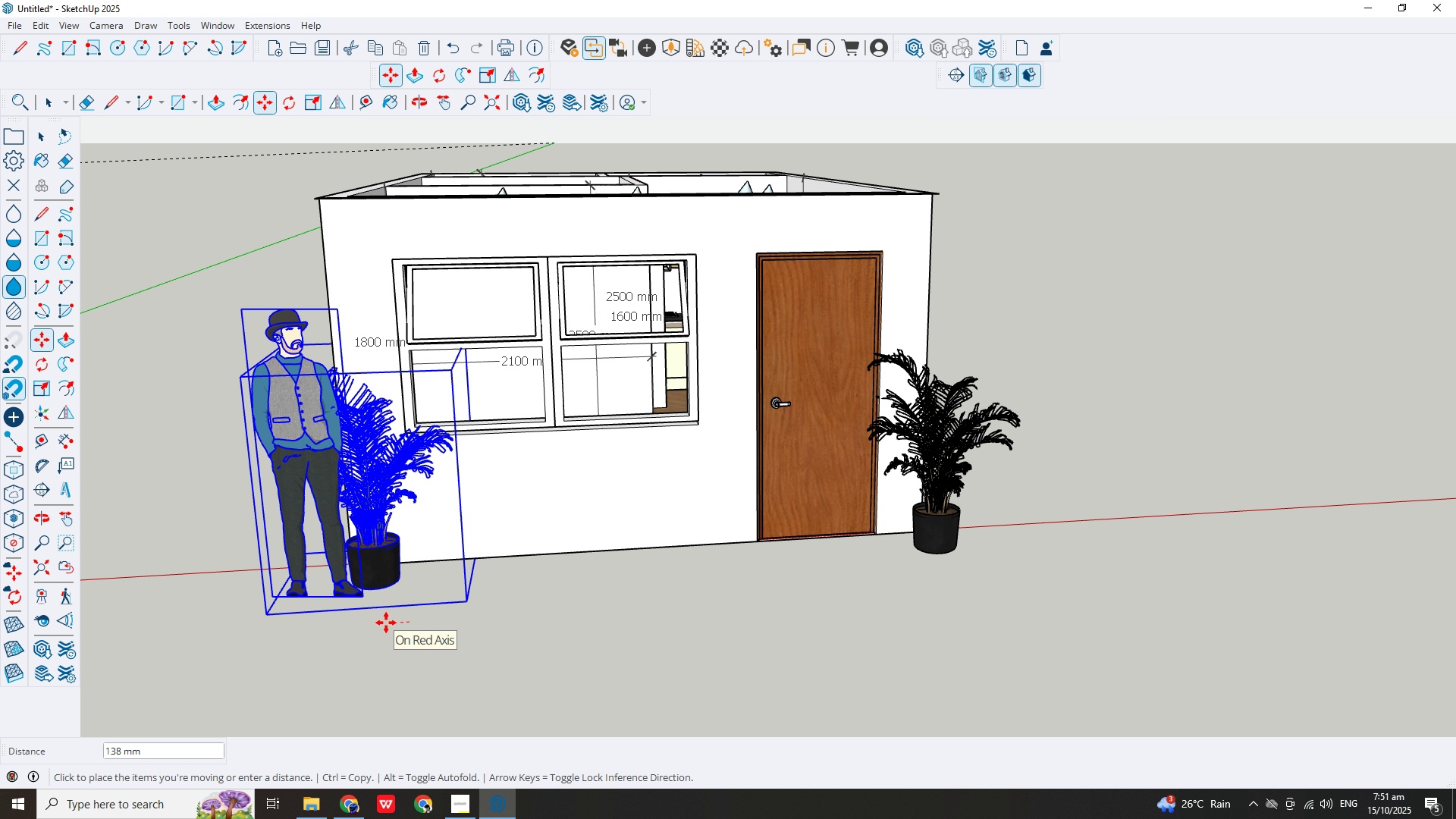 